 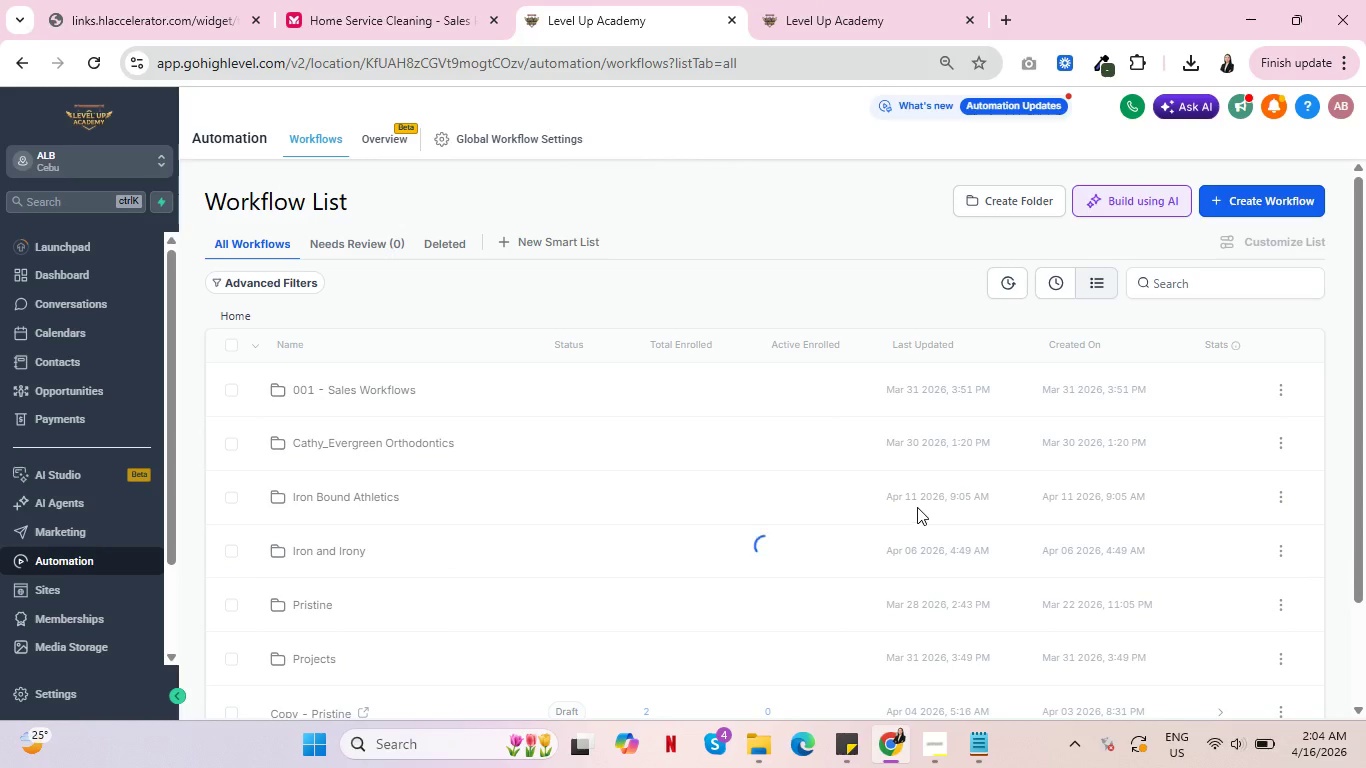 
scroll: coordinate [671, 547], scroll_direction: down, amount: 2.0
 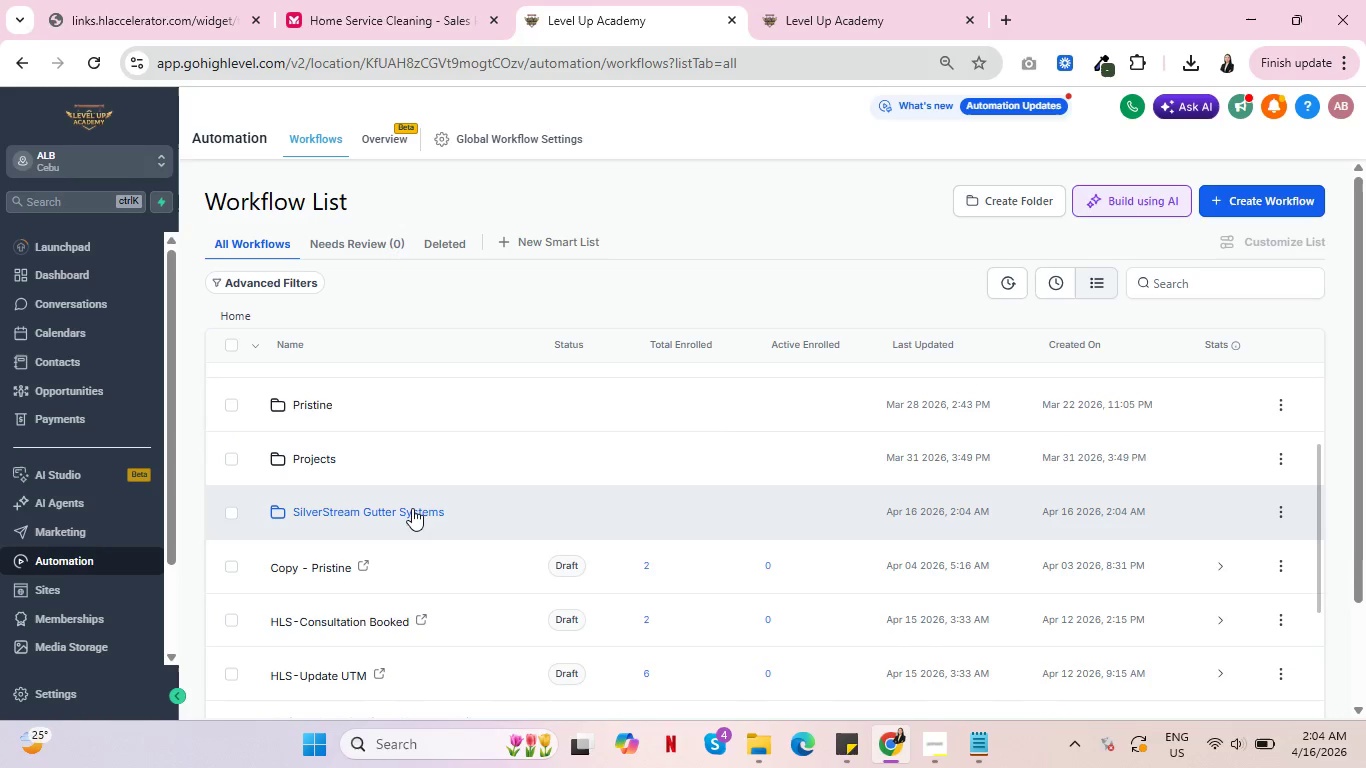 
left_click([412, 508])
 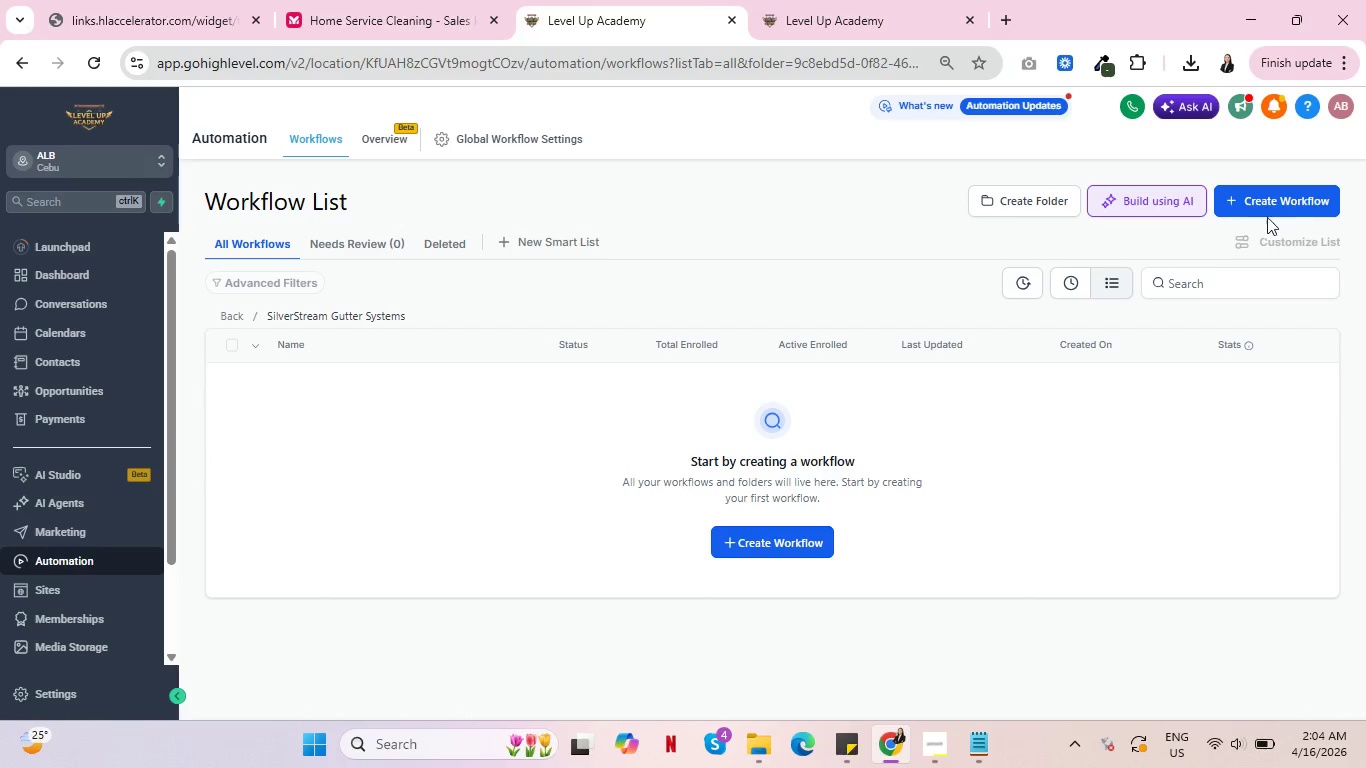 
left_click([1255, 203])
 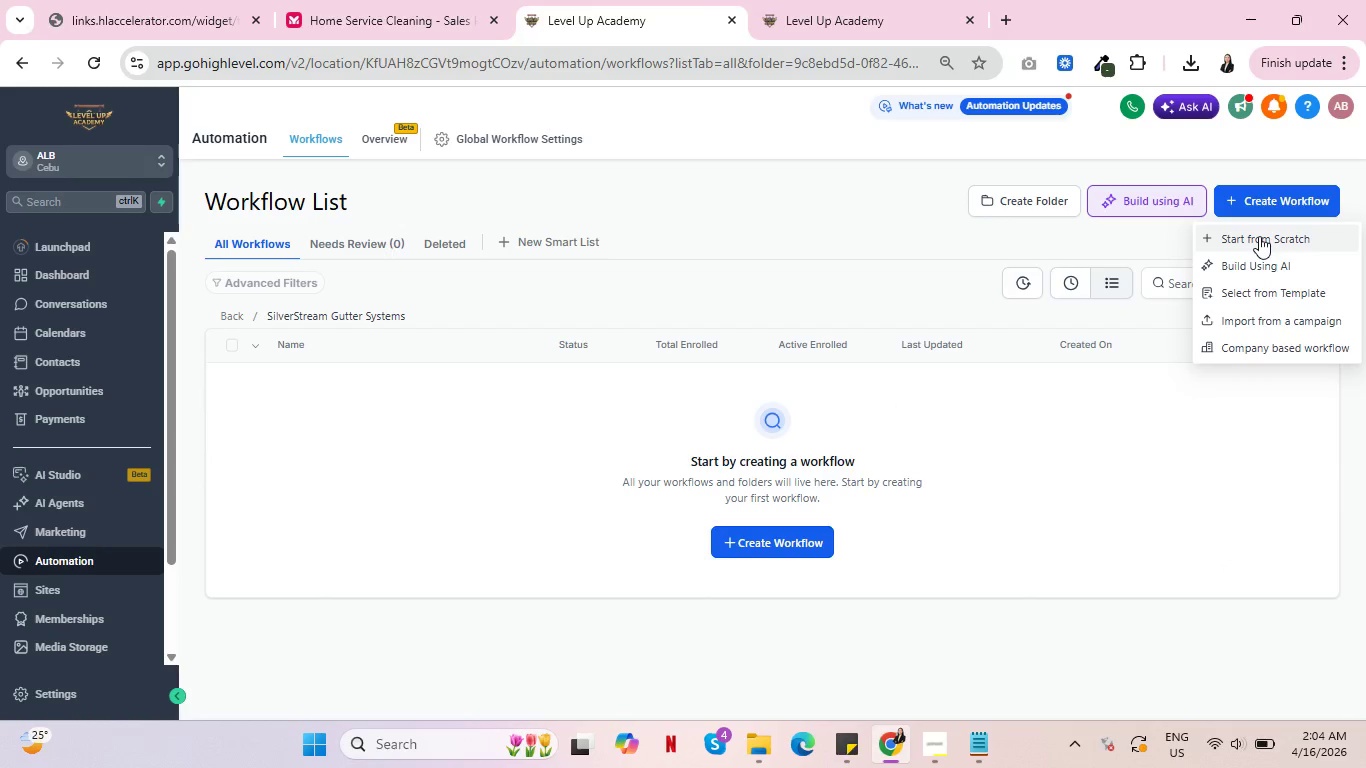 
left_click([1259, 236])
 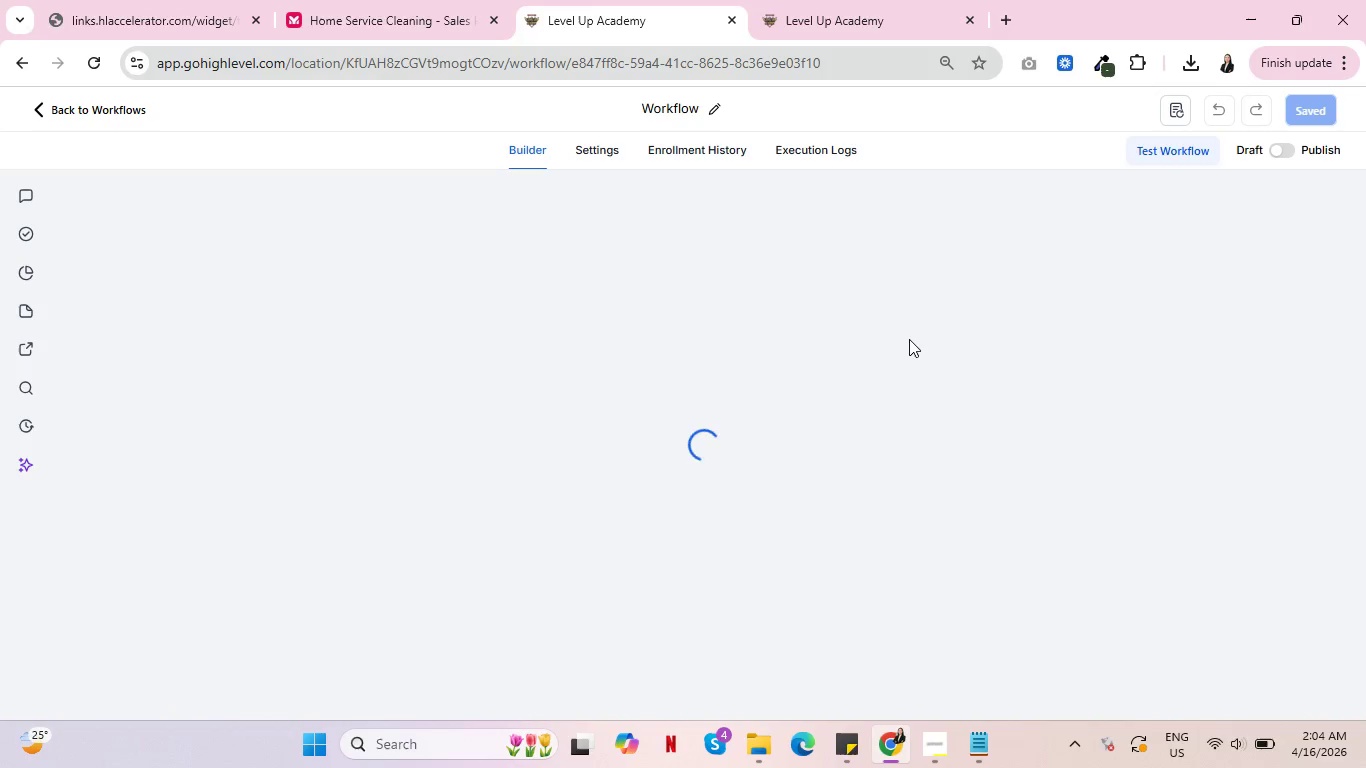 
wait(11.31)
 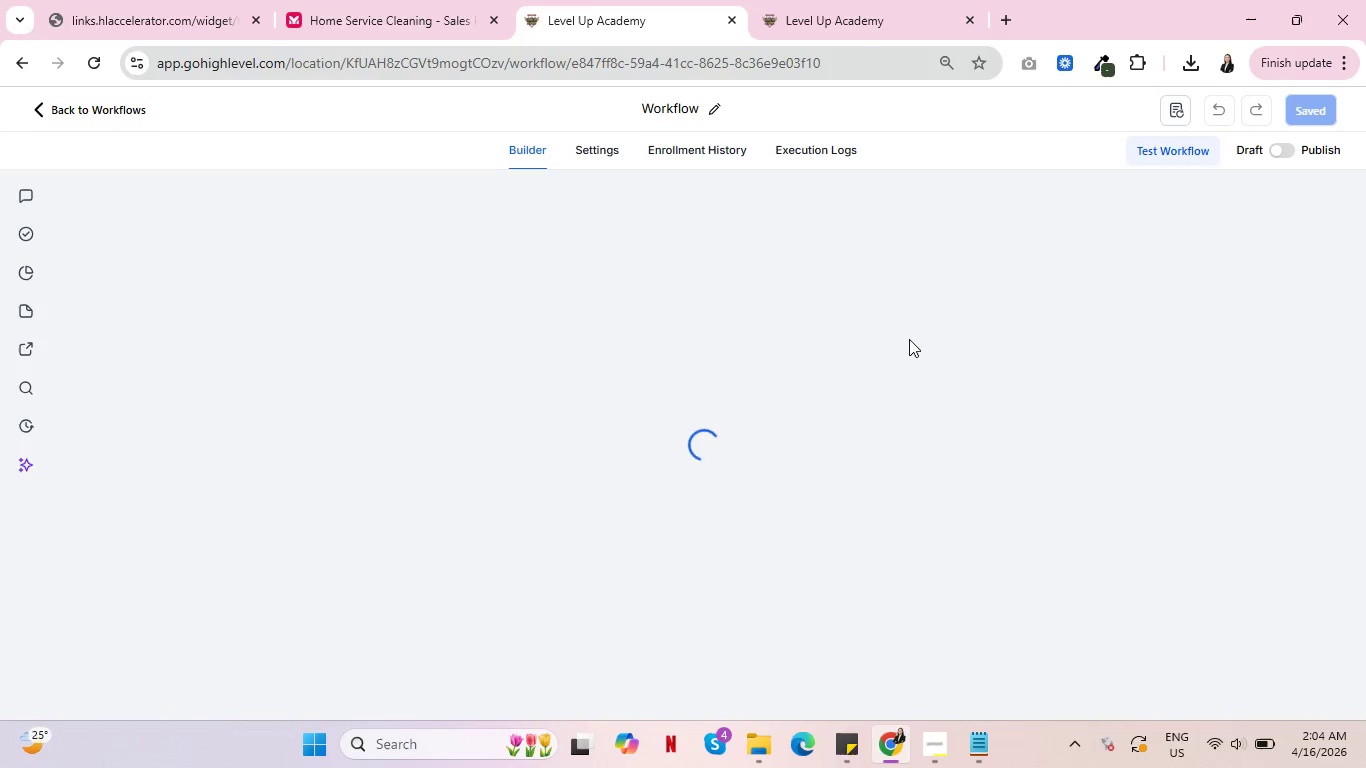 
left_click([692, 110])
 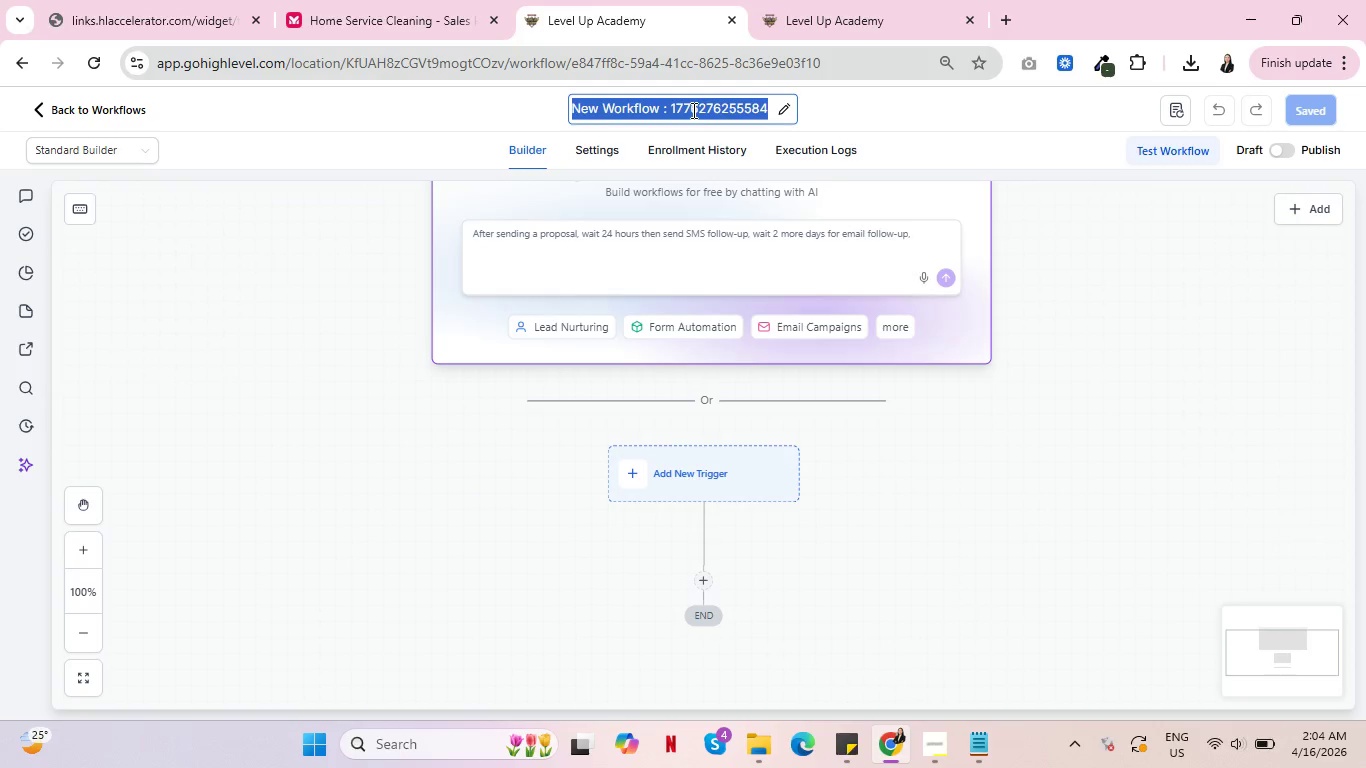 
type(SilverStreams)
 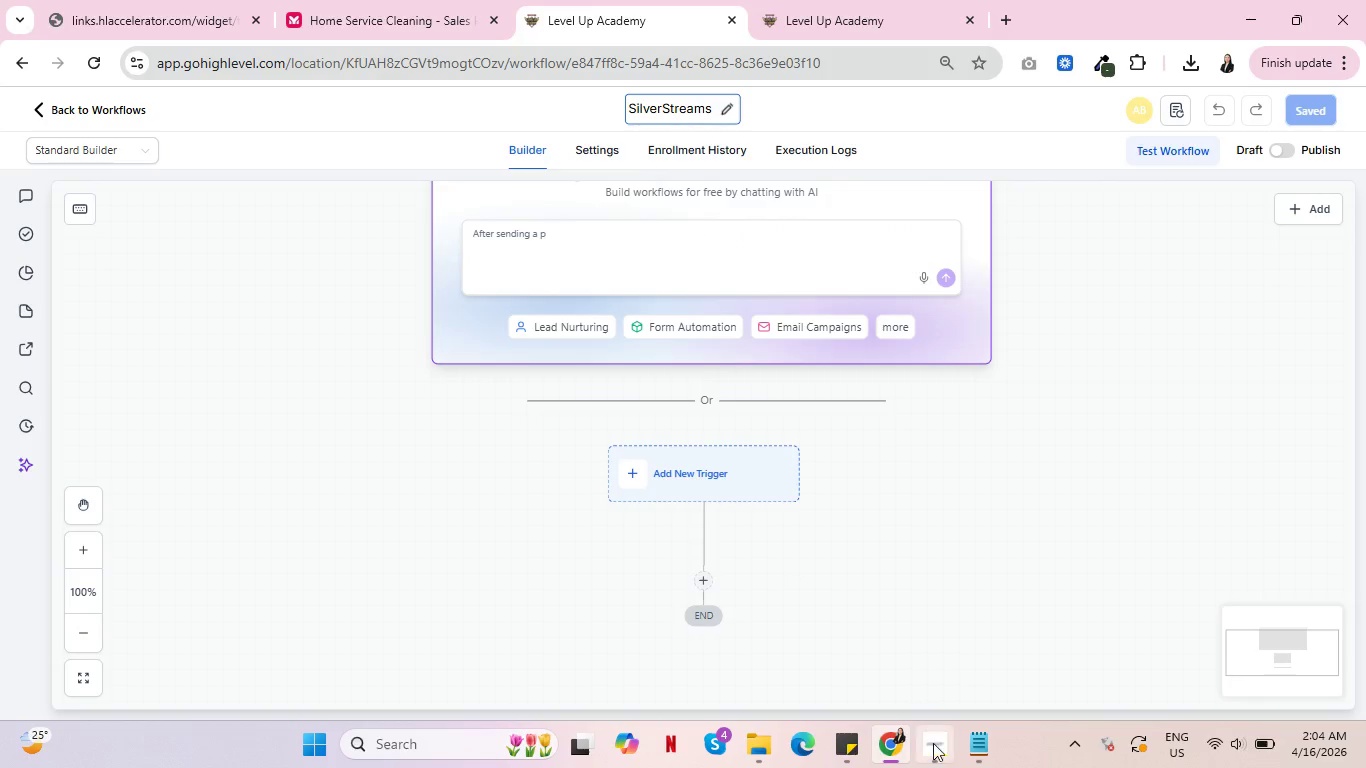 
left_click([942, 750])